 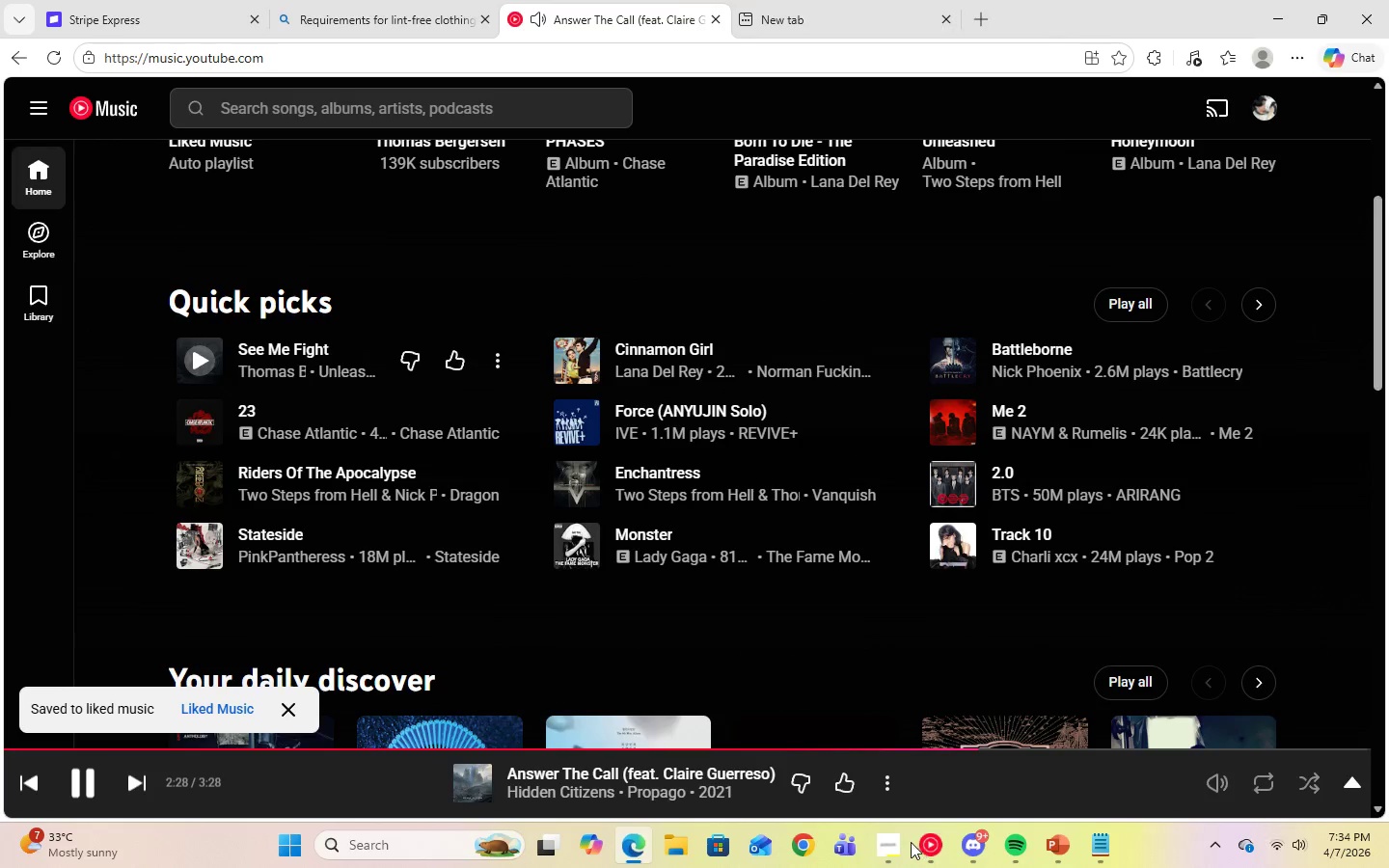 
left_click([852, 785])
 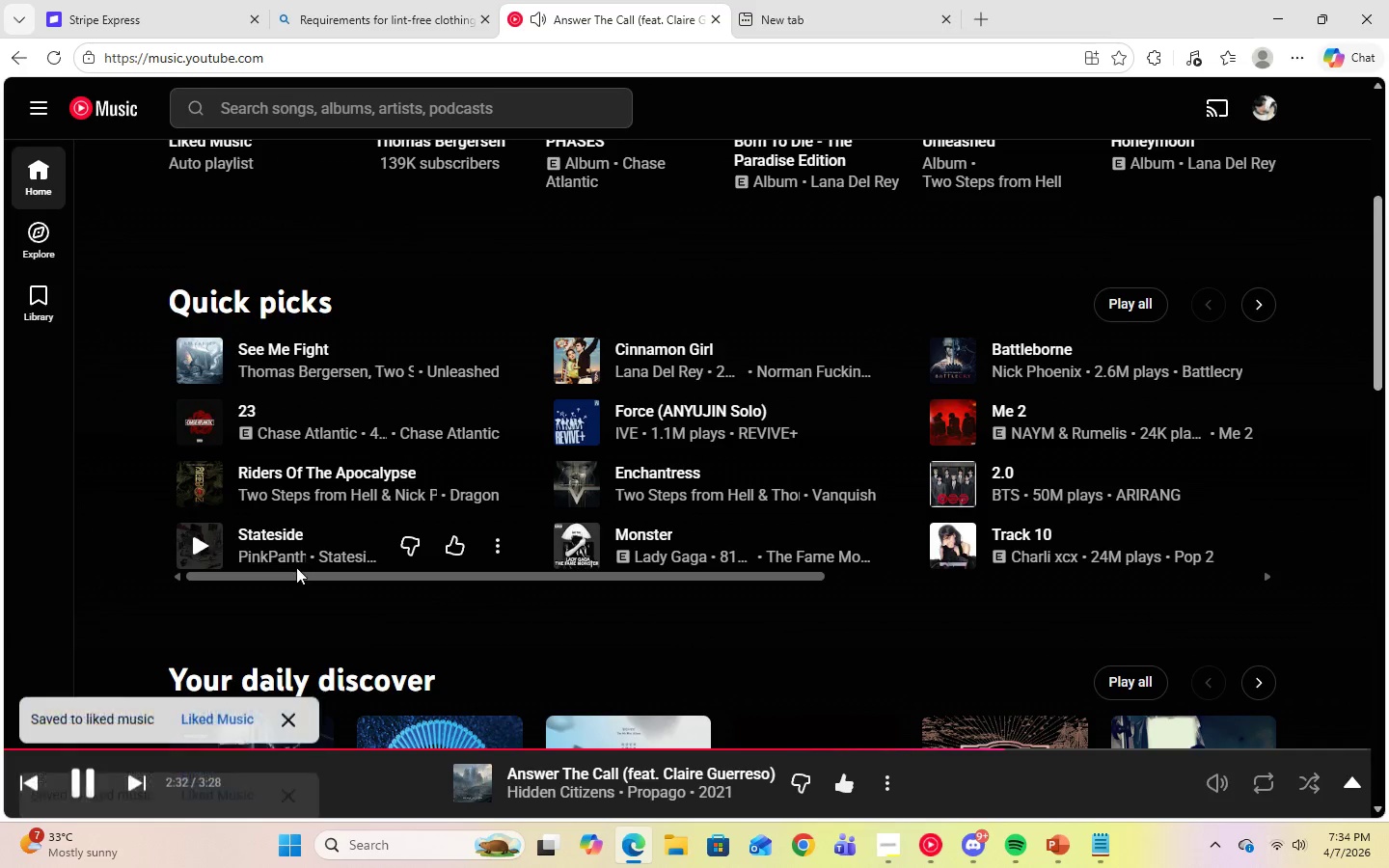 
left_click_drag(start_coordinate=[300, 570], to_coordinate=[560, 583])
 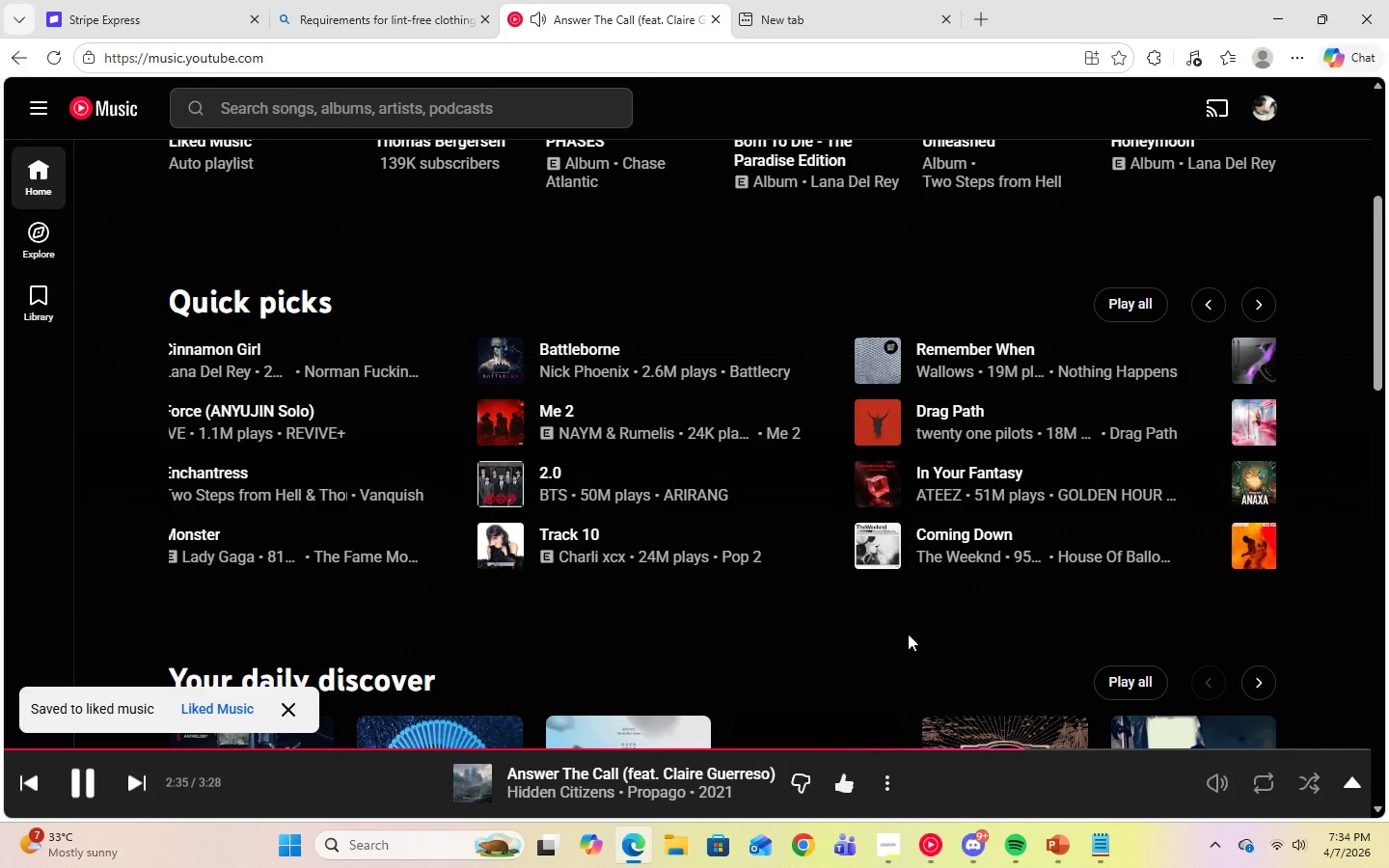 
scroll: coordinate [905, 623], scroll_direction: up, amount: 5.0
 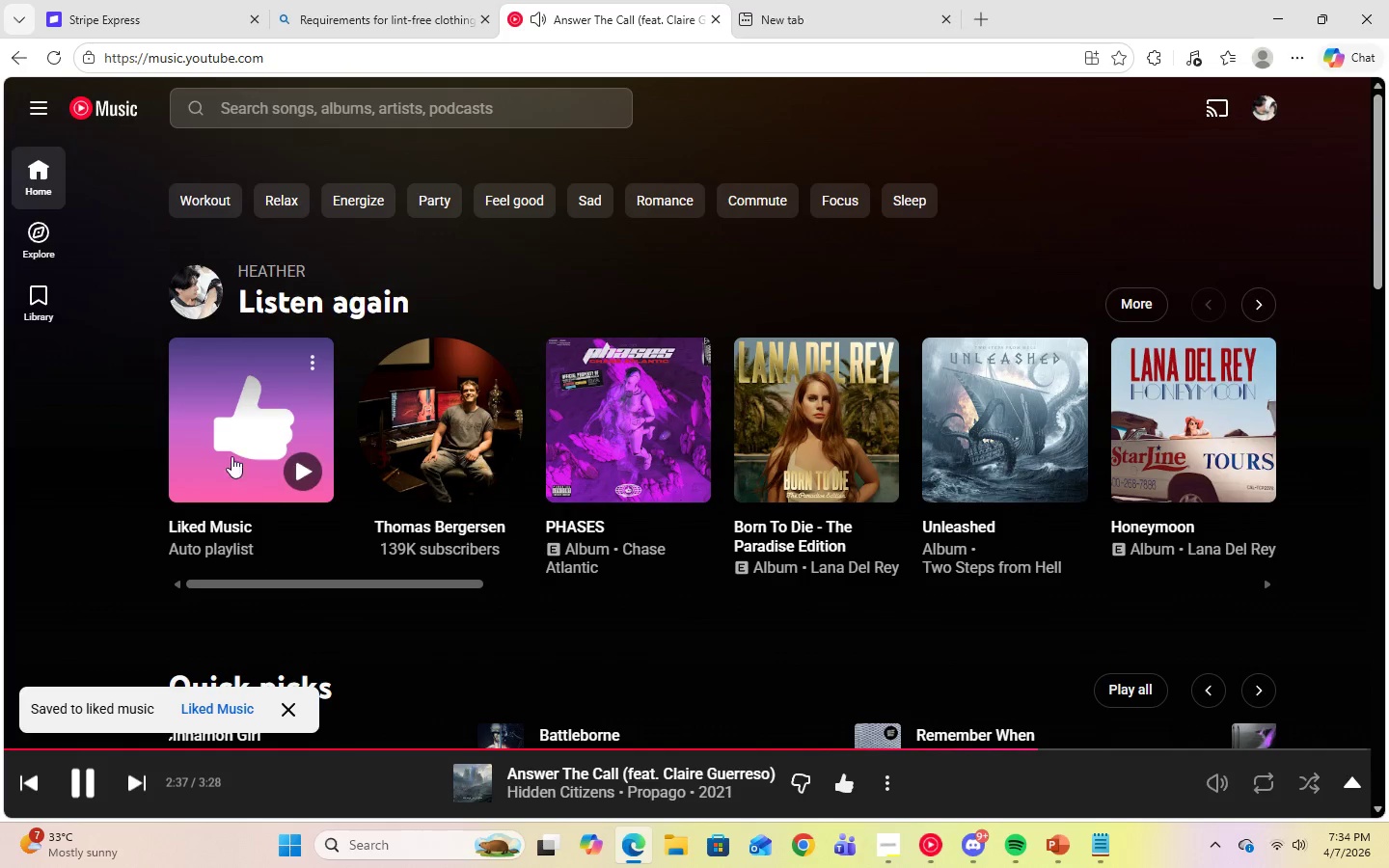 
left_click([230, 440])
 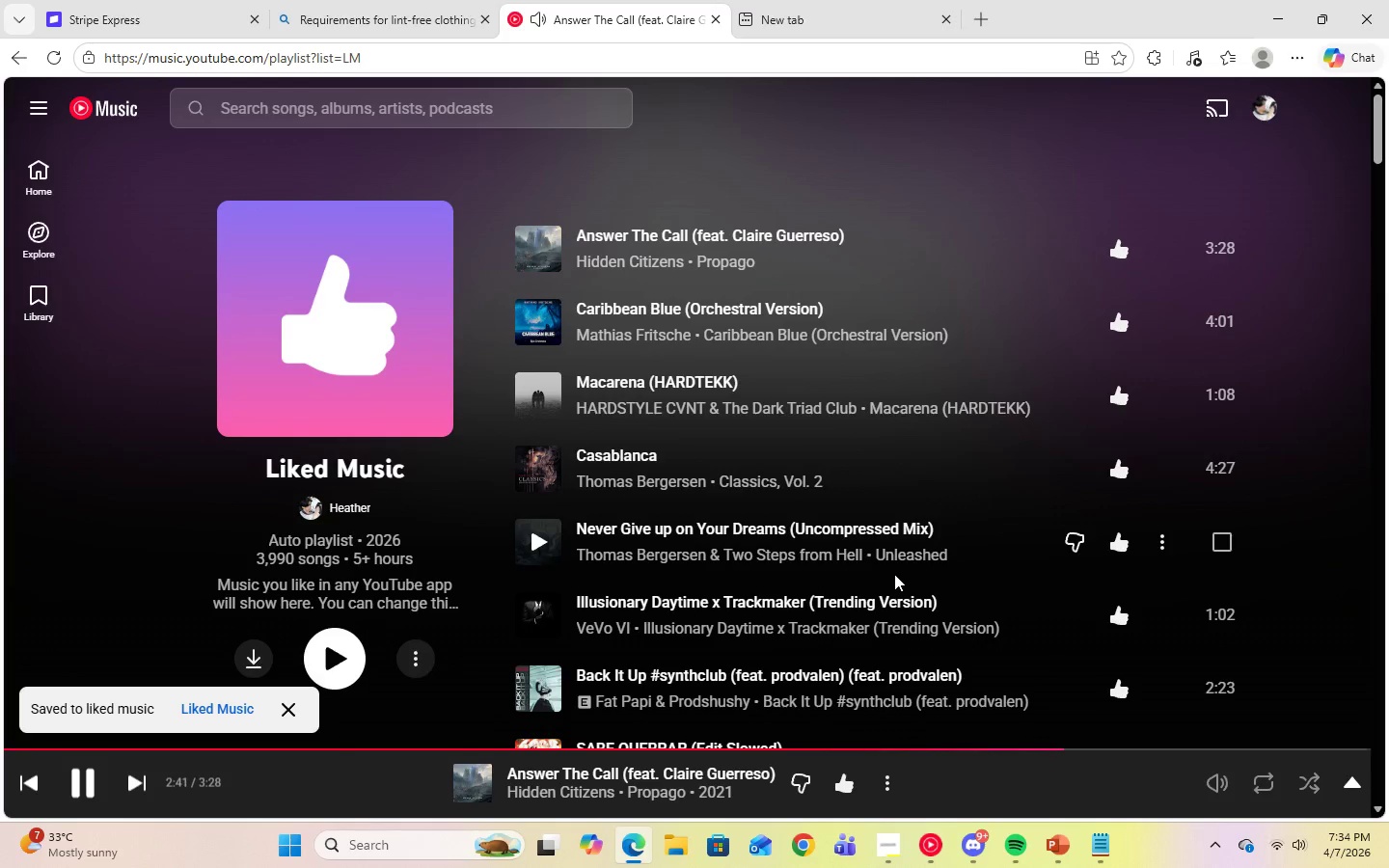 
scroll: coordinate [890, 500], scroll_direction: down, amount: 9.0
 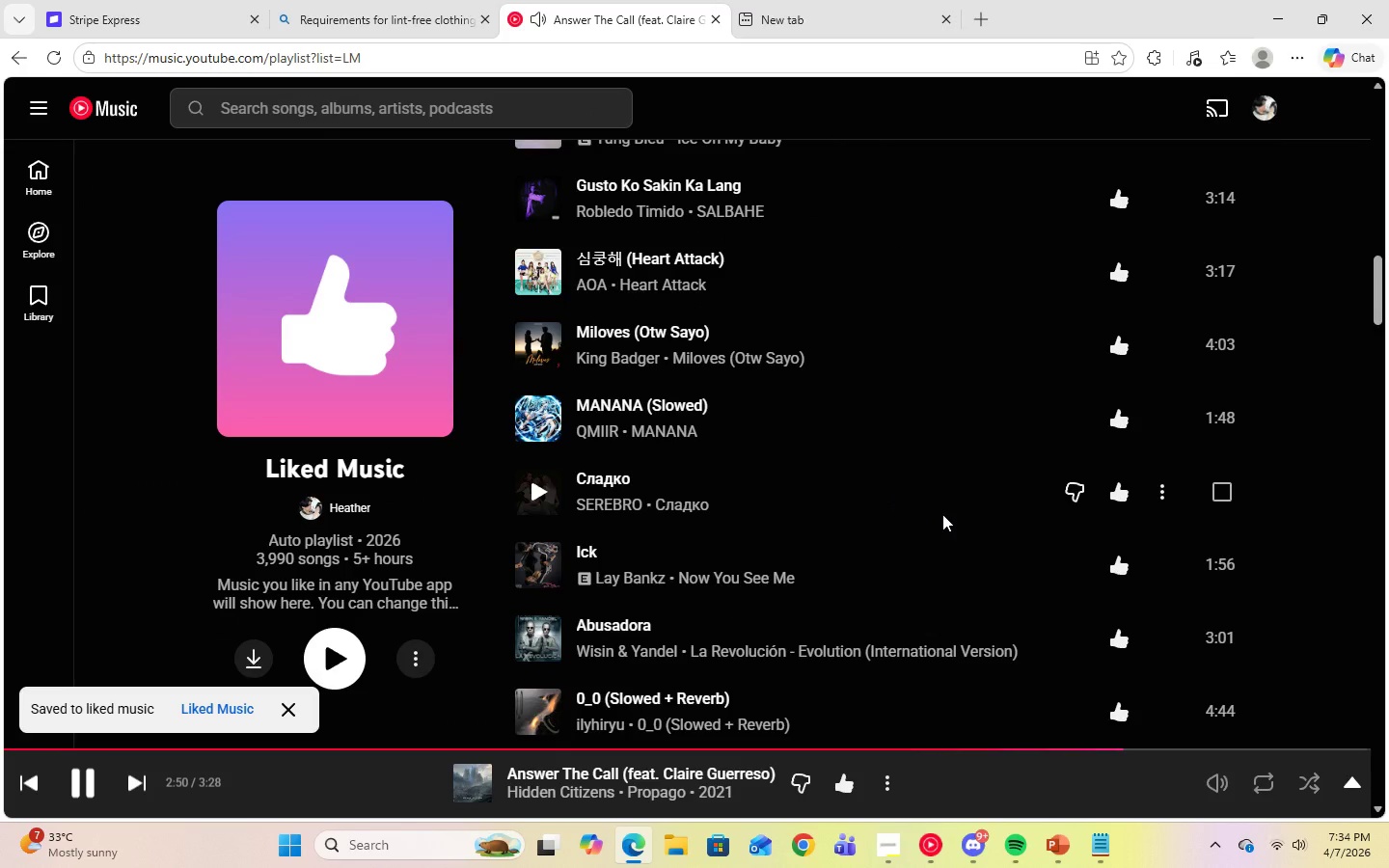 
scroll: coordinate [942, 514], scroll_direction: up, amount: 1.0
 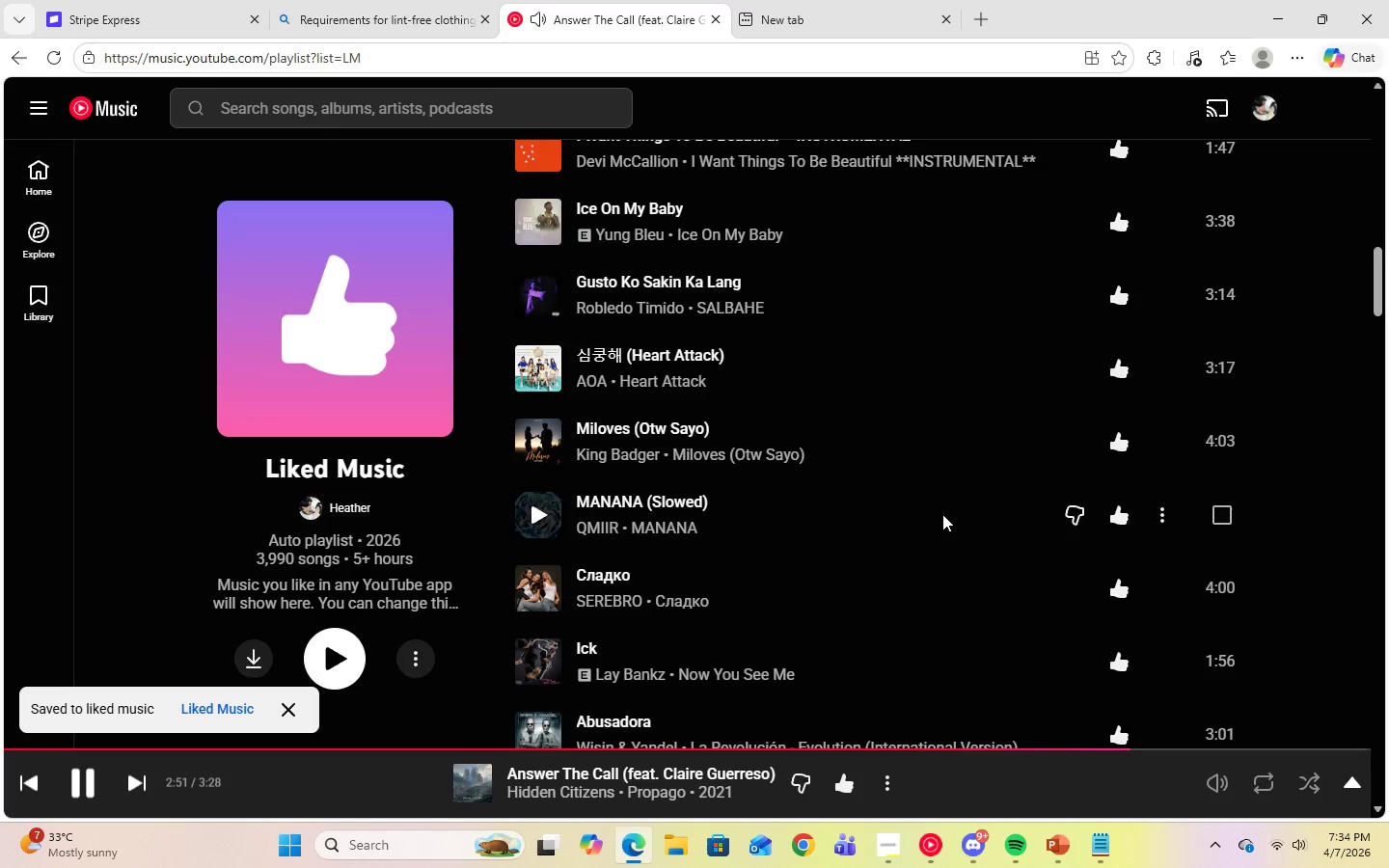 
scroll: coordinate [640, 539], scroll_direction: down, amount: 8.0
 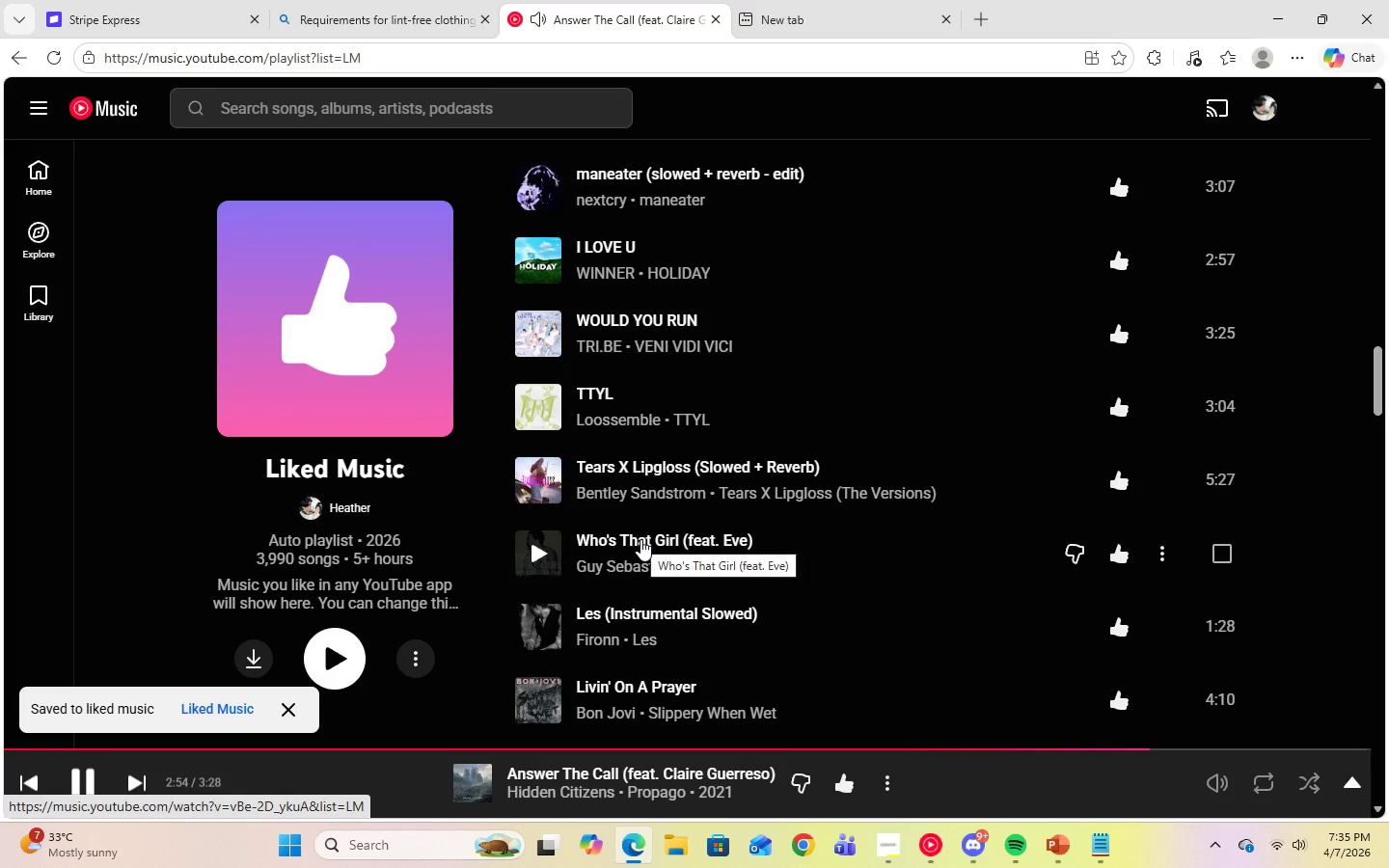 
scroll: coordinate [640, 539], scroll_direction: up, amount: 2.0
 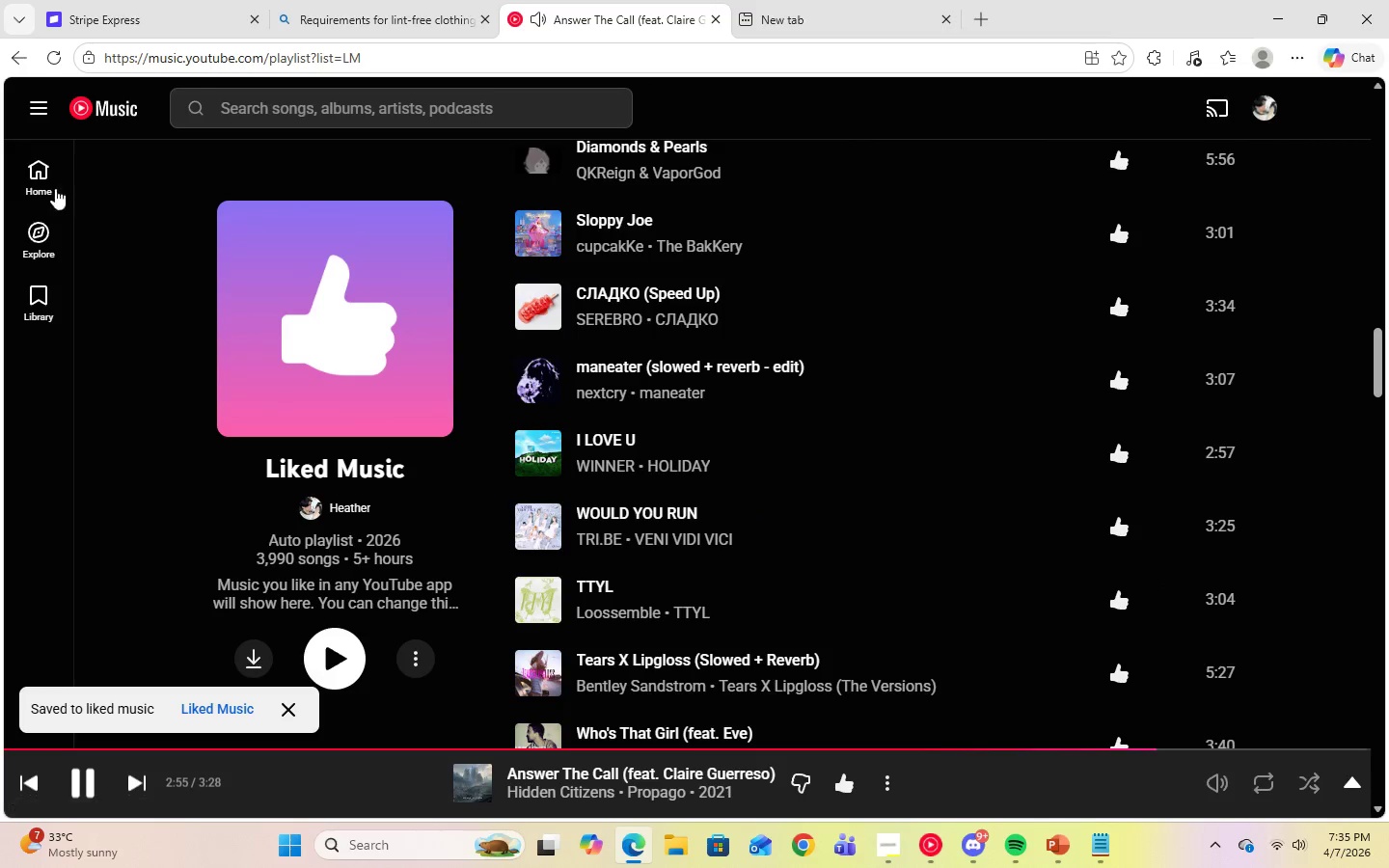 
left_click([53, 187])
 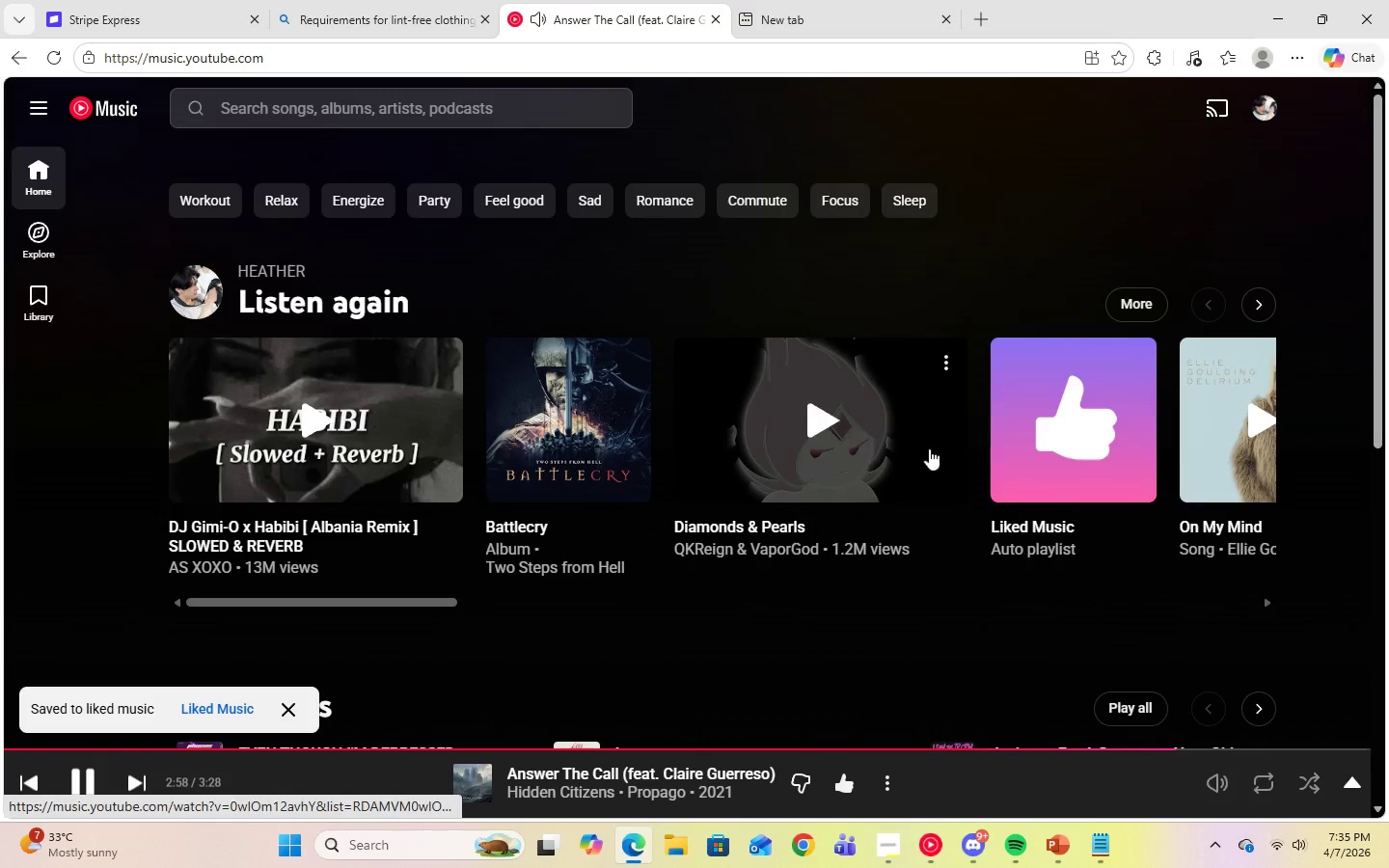 
left_click_drag(start_coordinate=[289, 602], to_coordinate=[546, 610])
 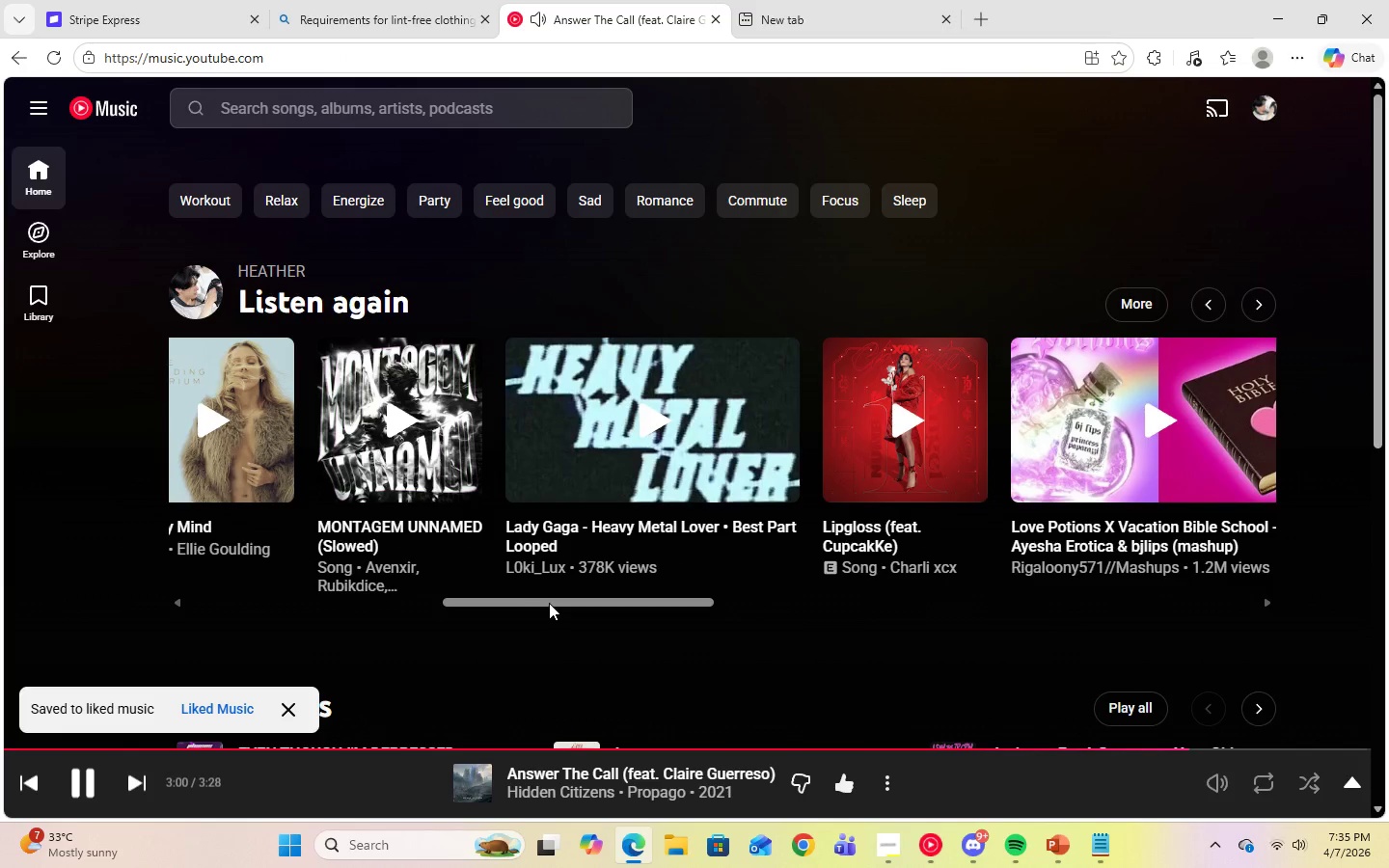 
left_click_drag(start_coordinate=[549, 603], to_coordinate=[762, 604])
 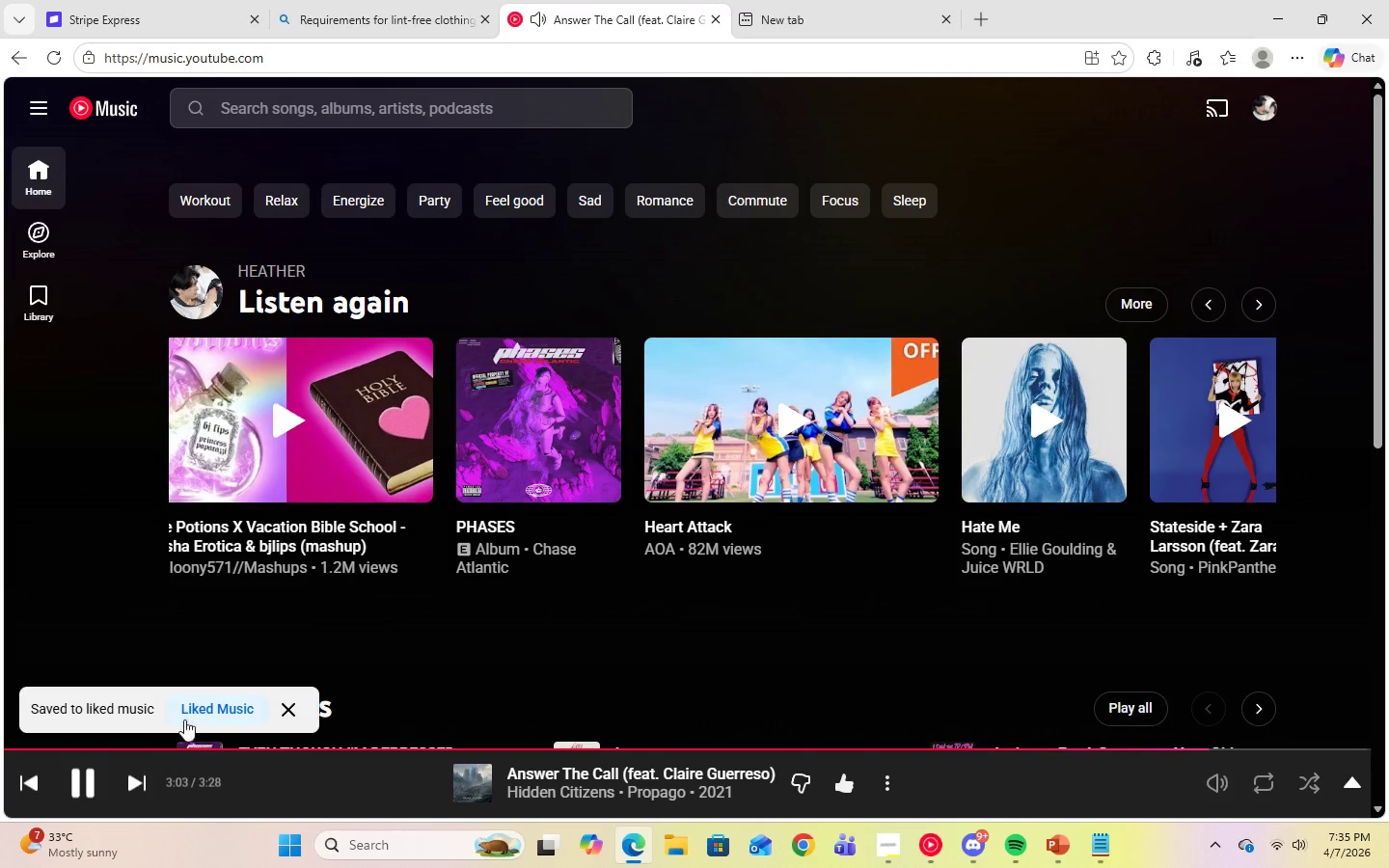 
left_click([95, 766])
 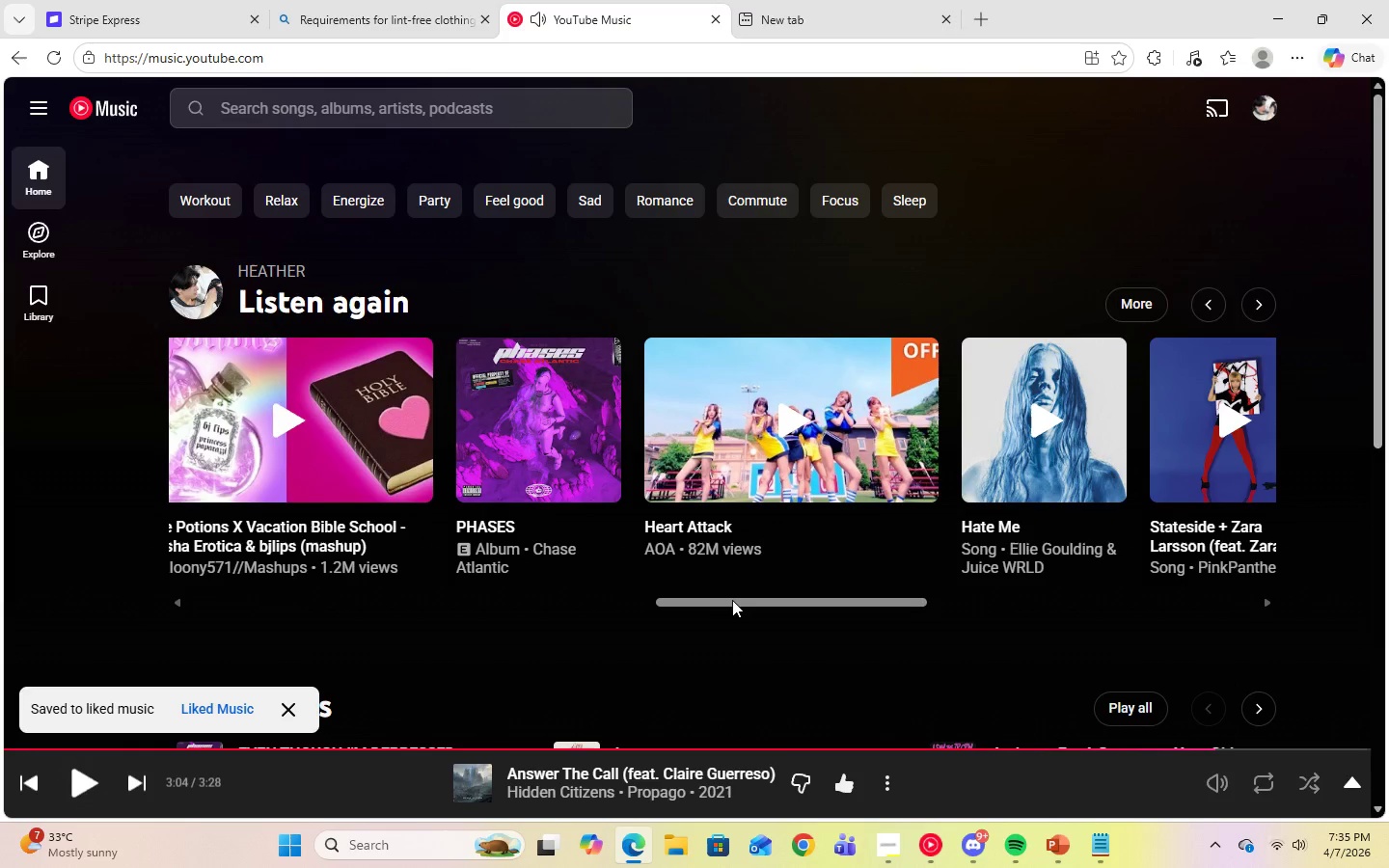 
left_click_drag(start_coordinate=[732, 600], to_coordinate=[974, 585])
 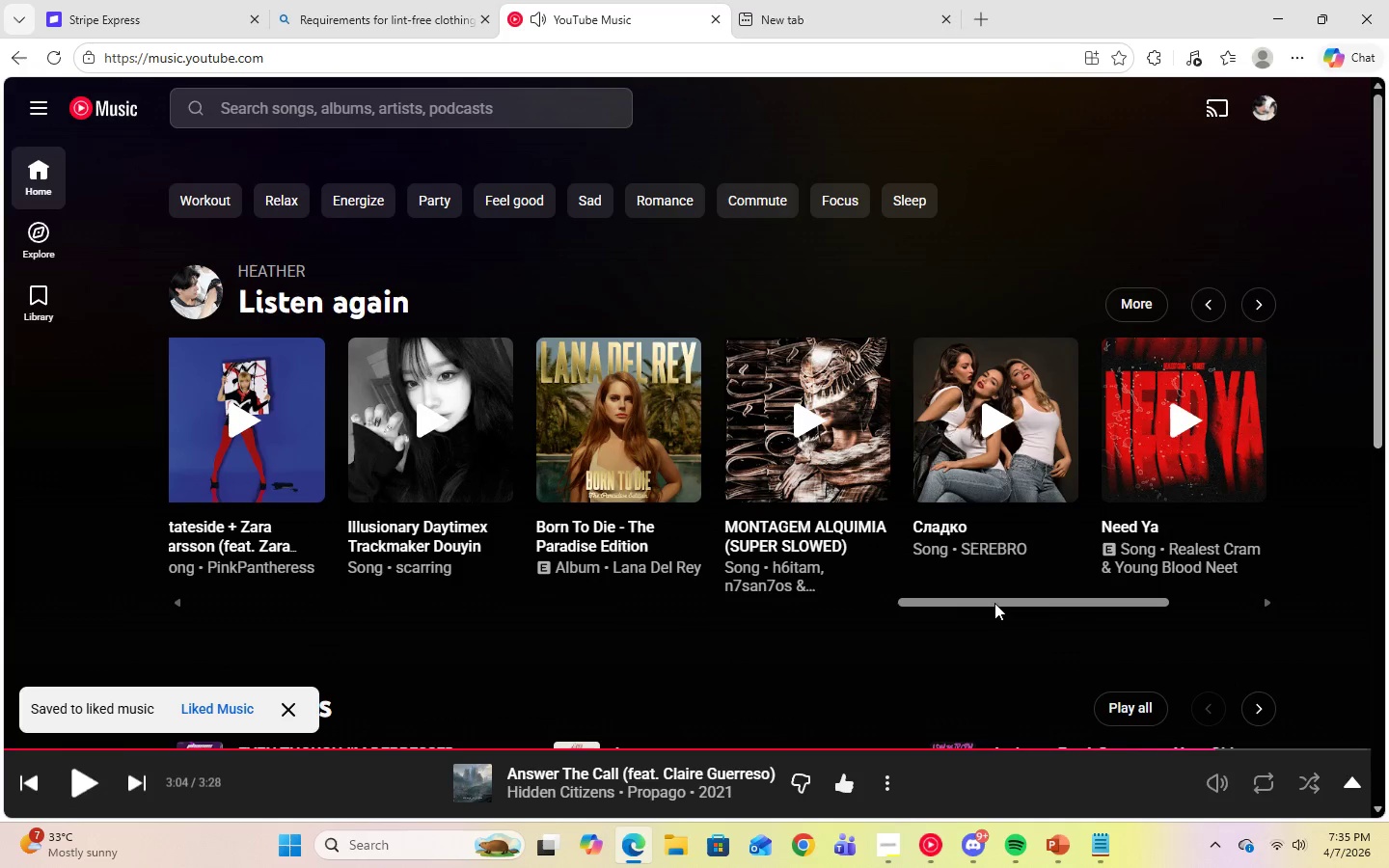 
left_click_drag(start_coordinate=[994, 603], to_coordinate=[1145, 606])
 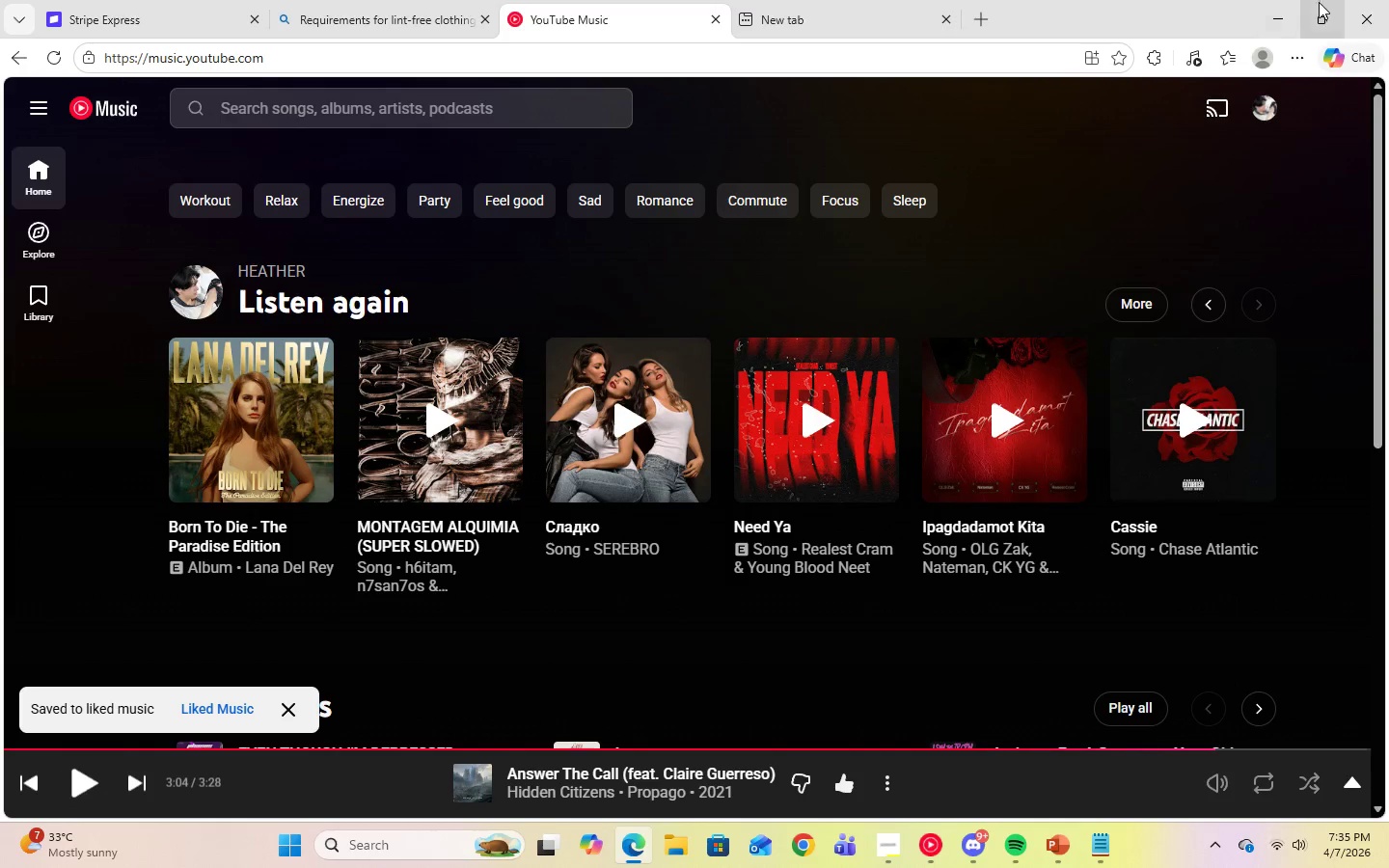 
left_click([1293, 14])
 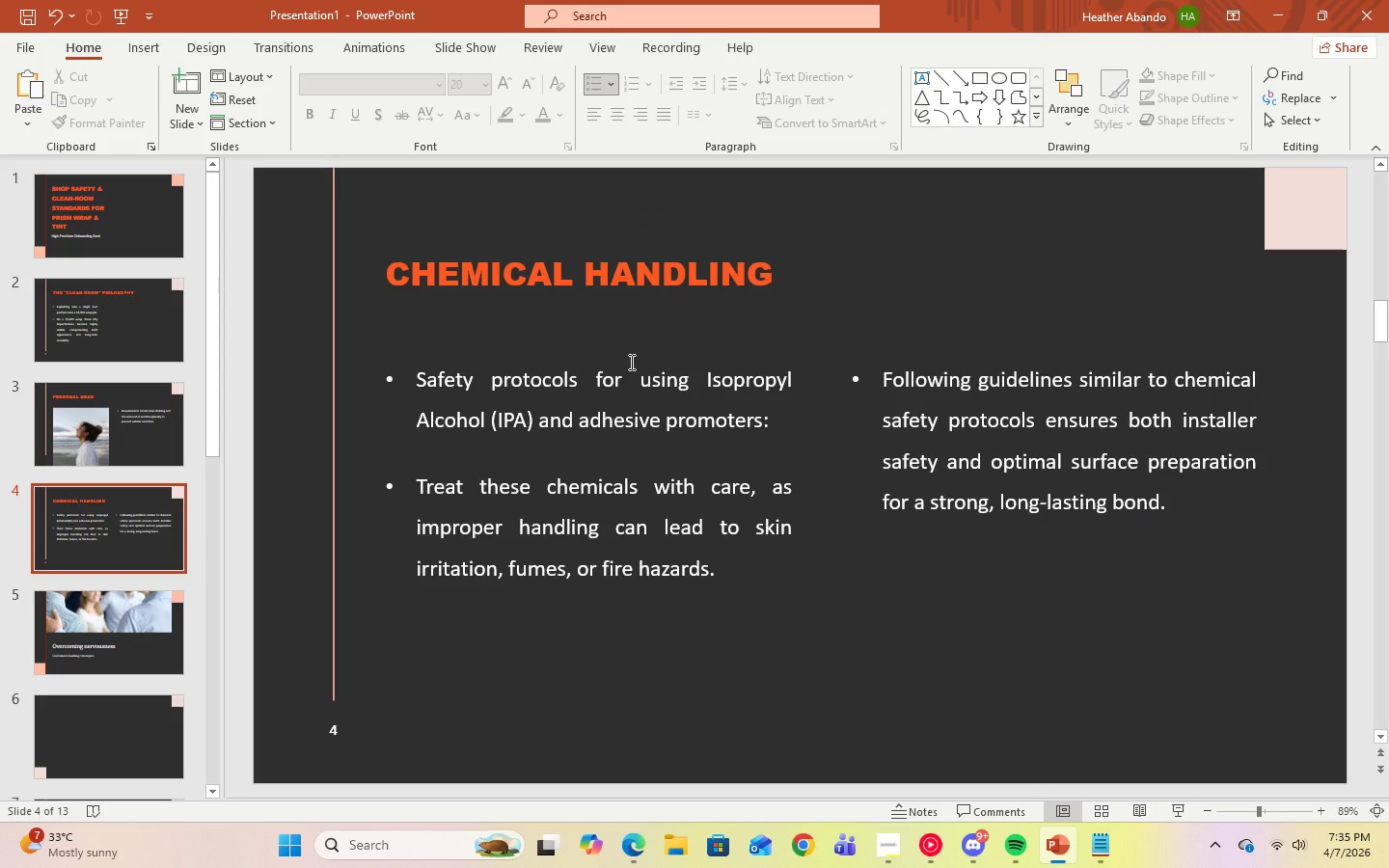 
left_click([138, 651])
 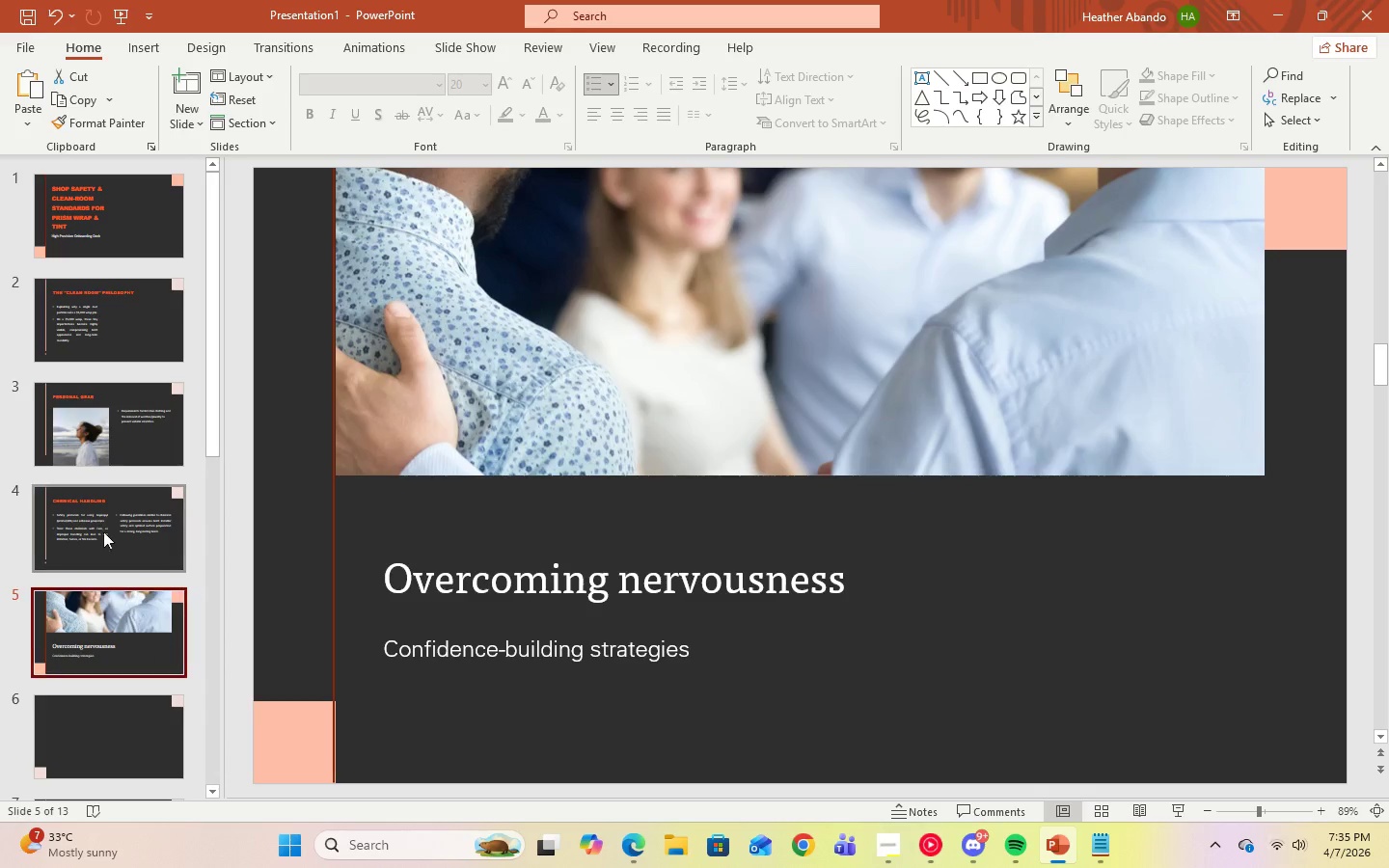 
left_click([98, 504])
 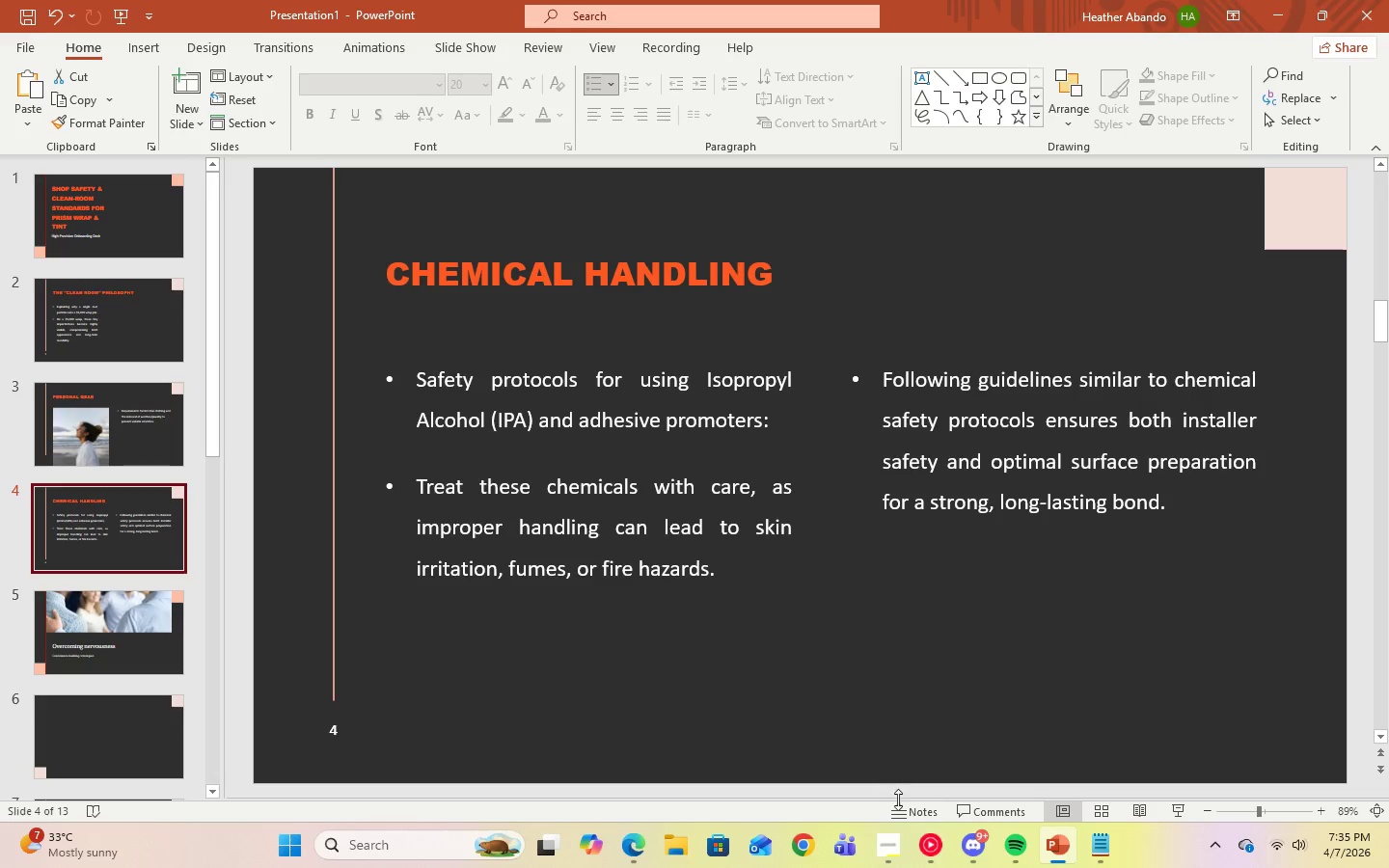 
left_click([897, 838])